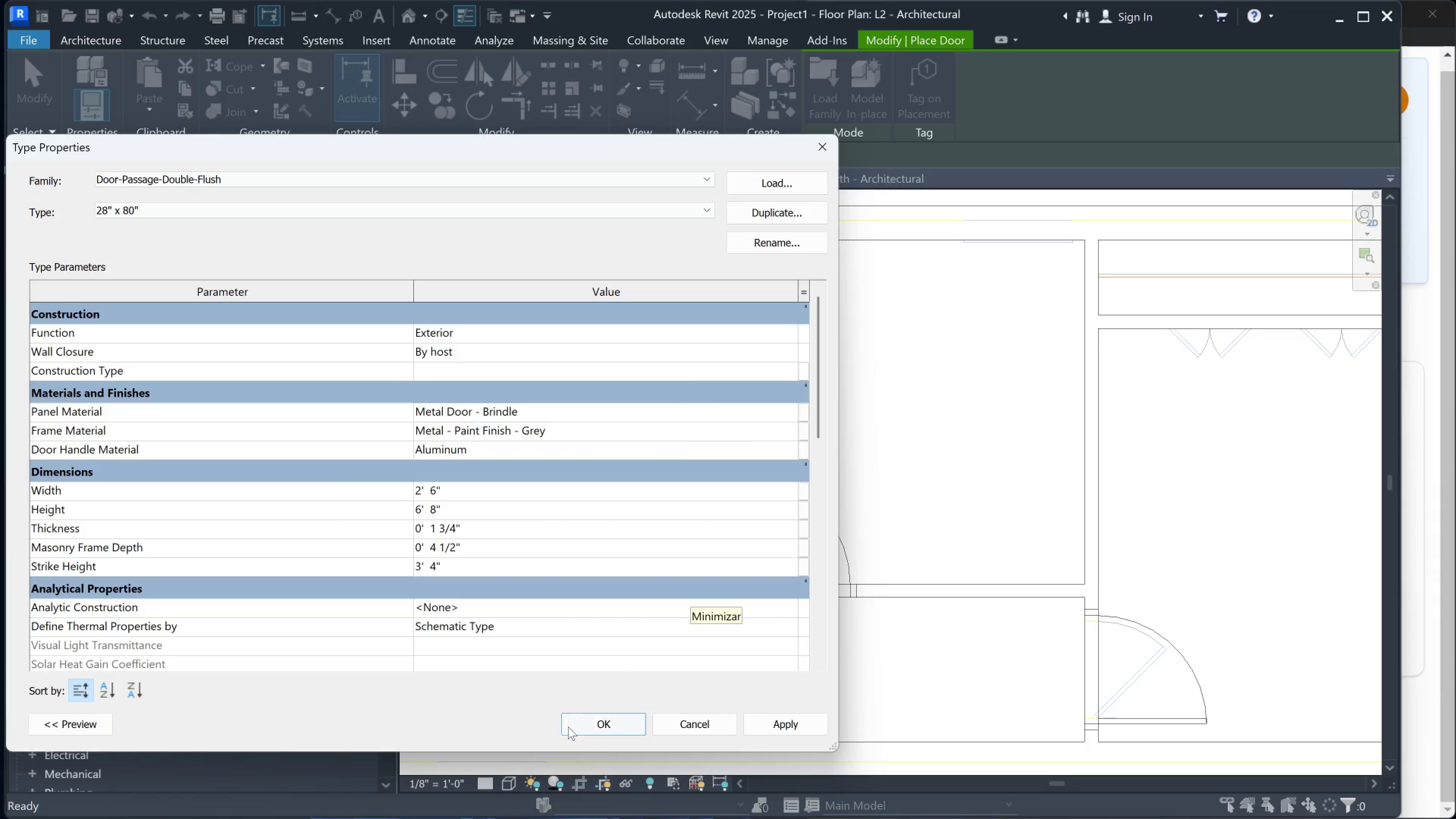 
left_click([592, 722])
 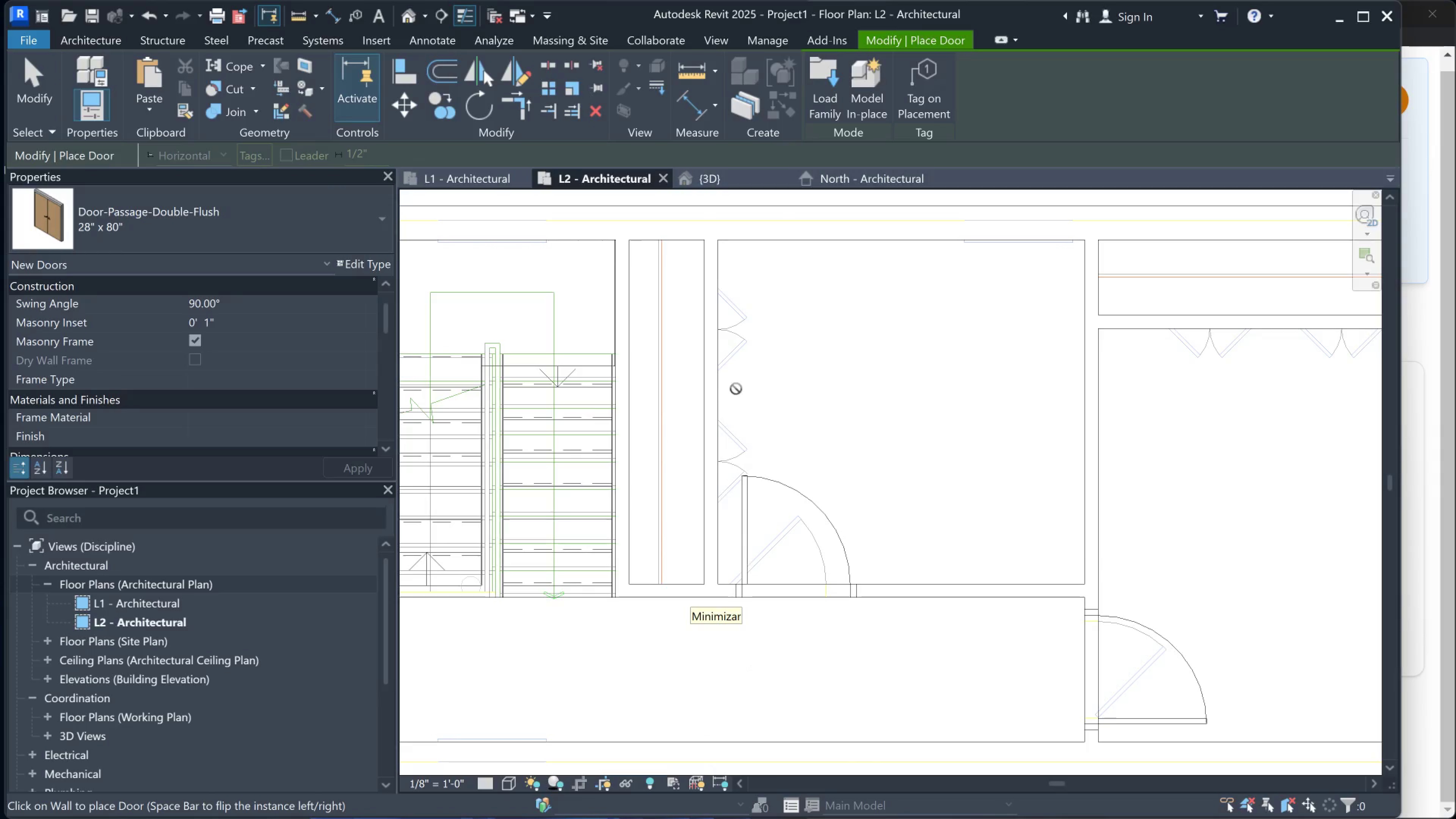 
scroll: coordinate [716, 320], scroll_direction: up, amount: 2.0
 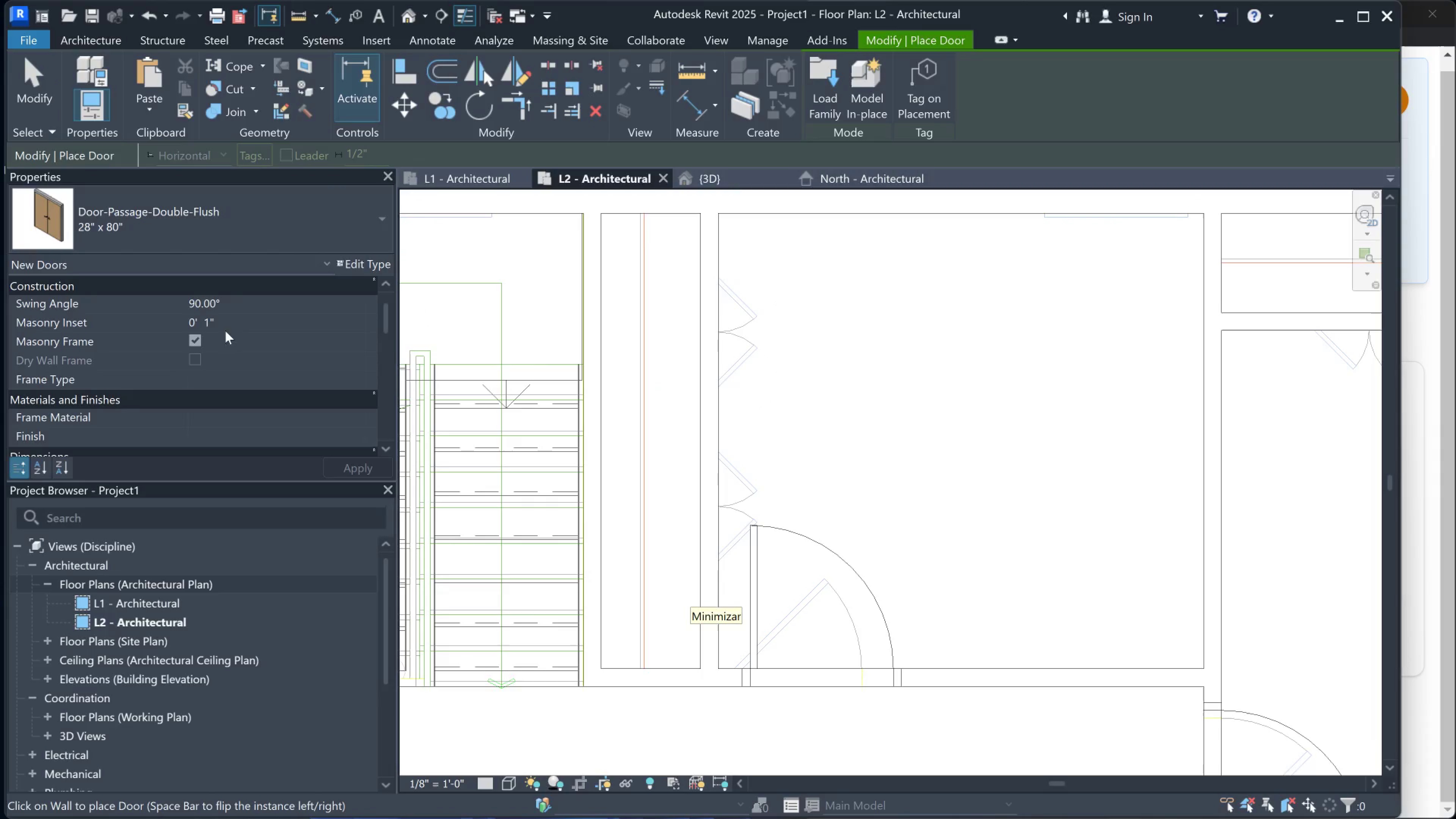 
left_click([203, 323])
 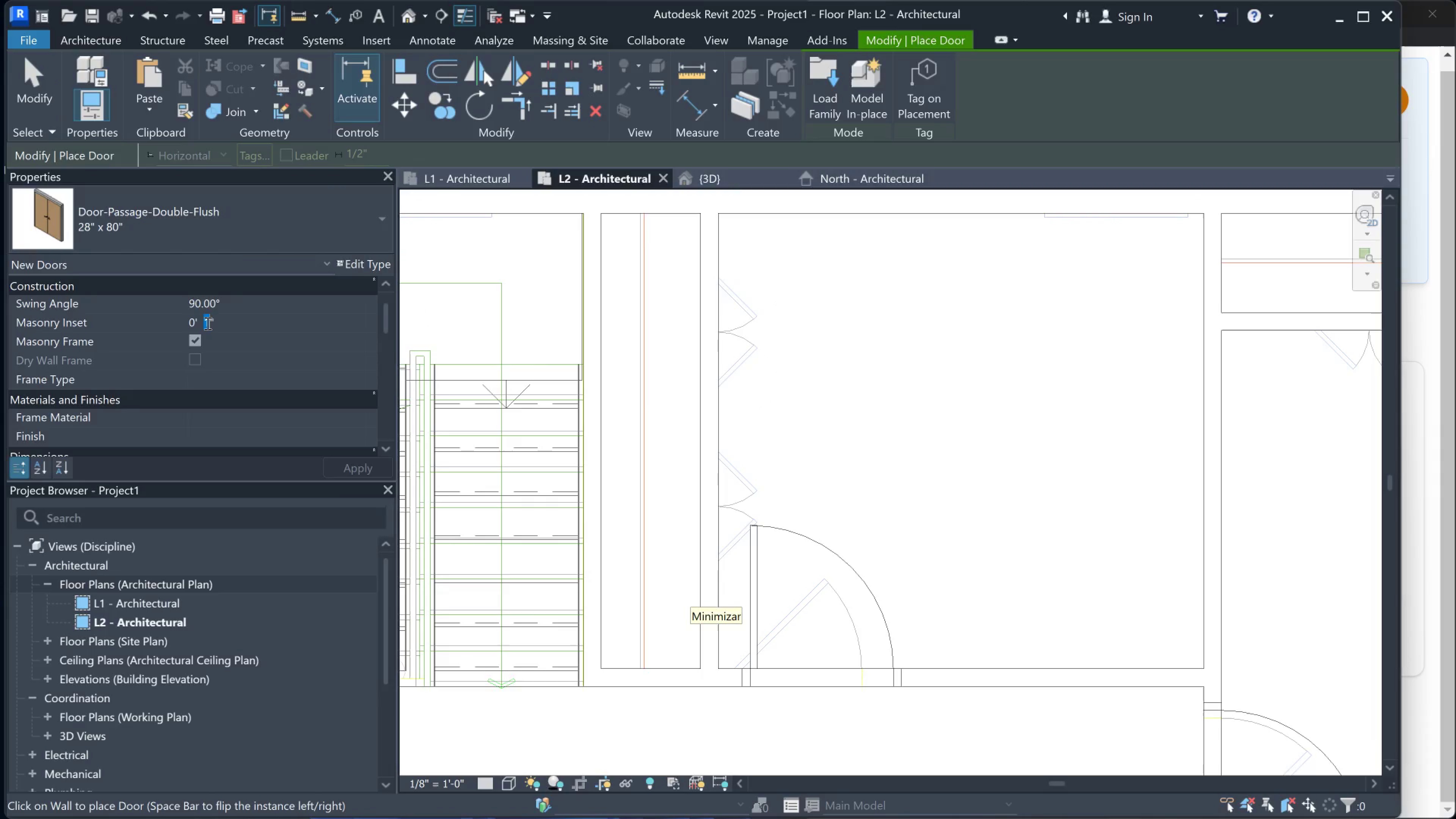 
key(0)
 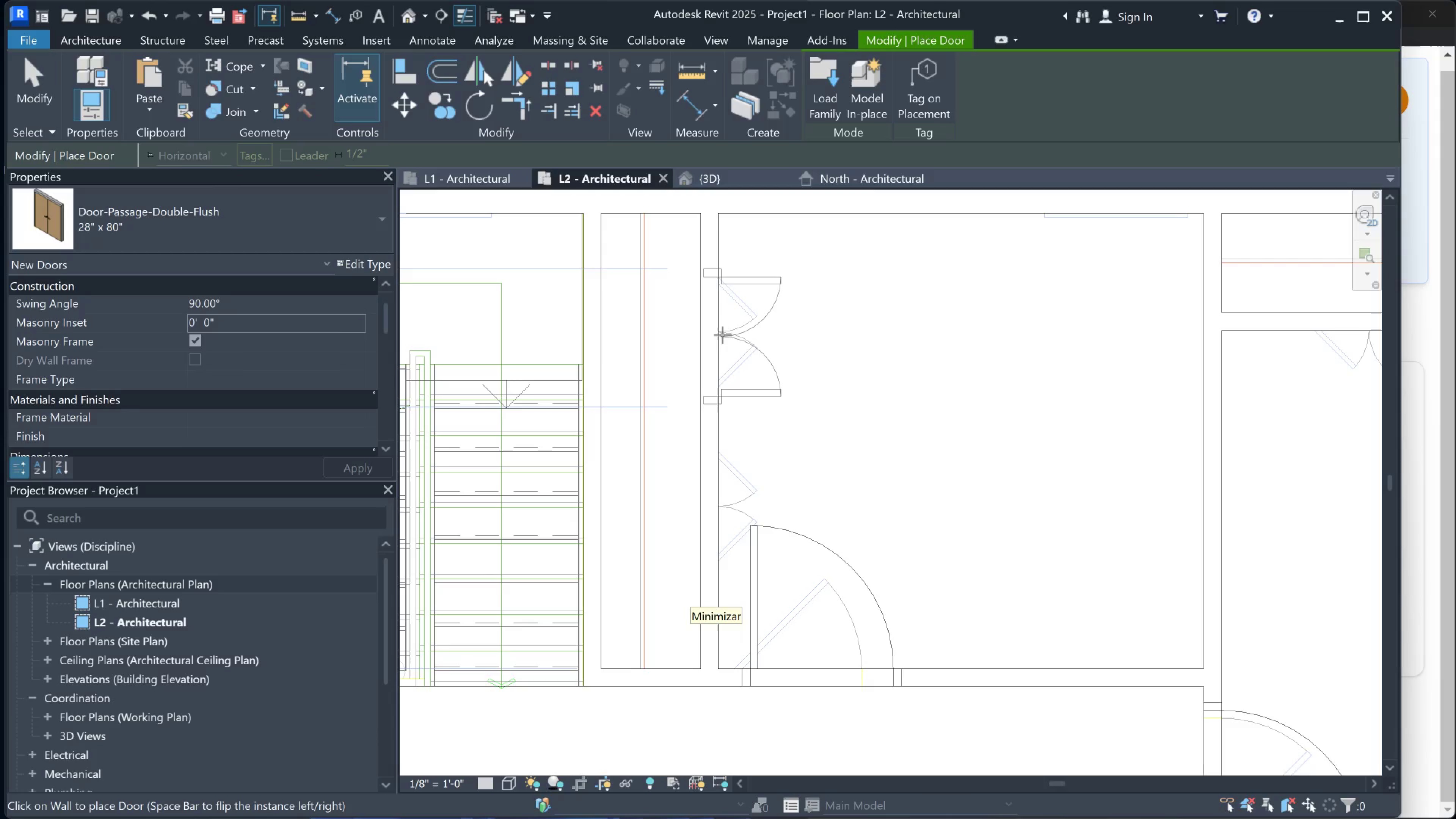 
left_click([722, 328])
 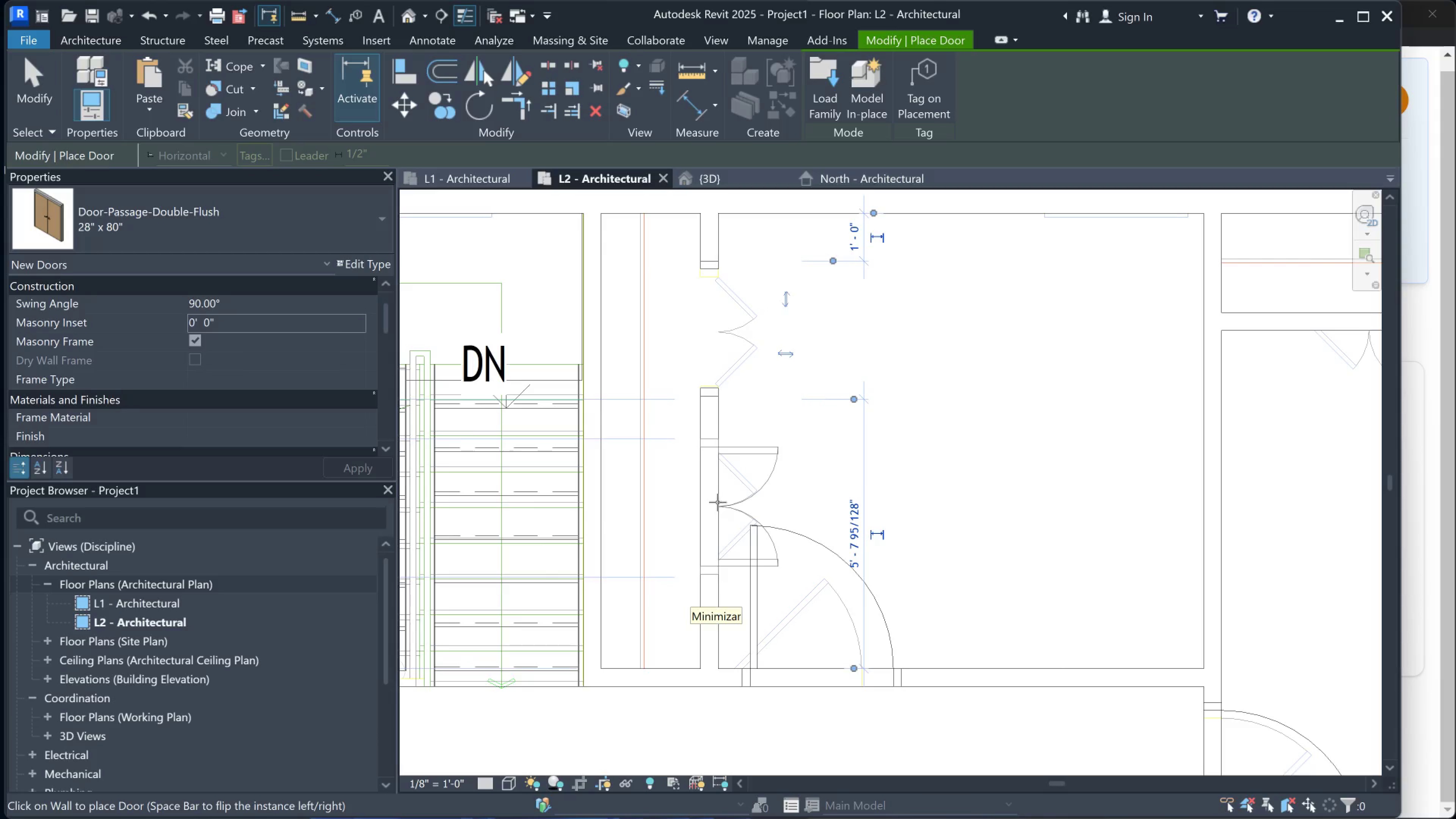 
left_click([717, 501])
 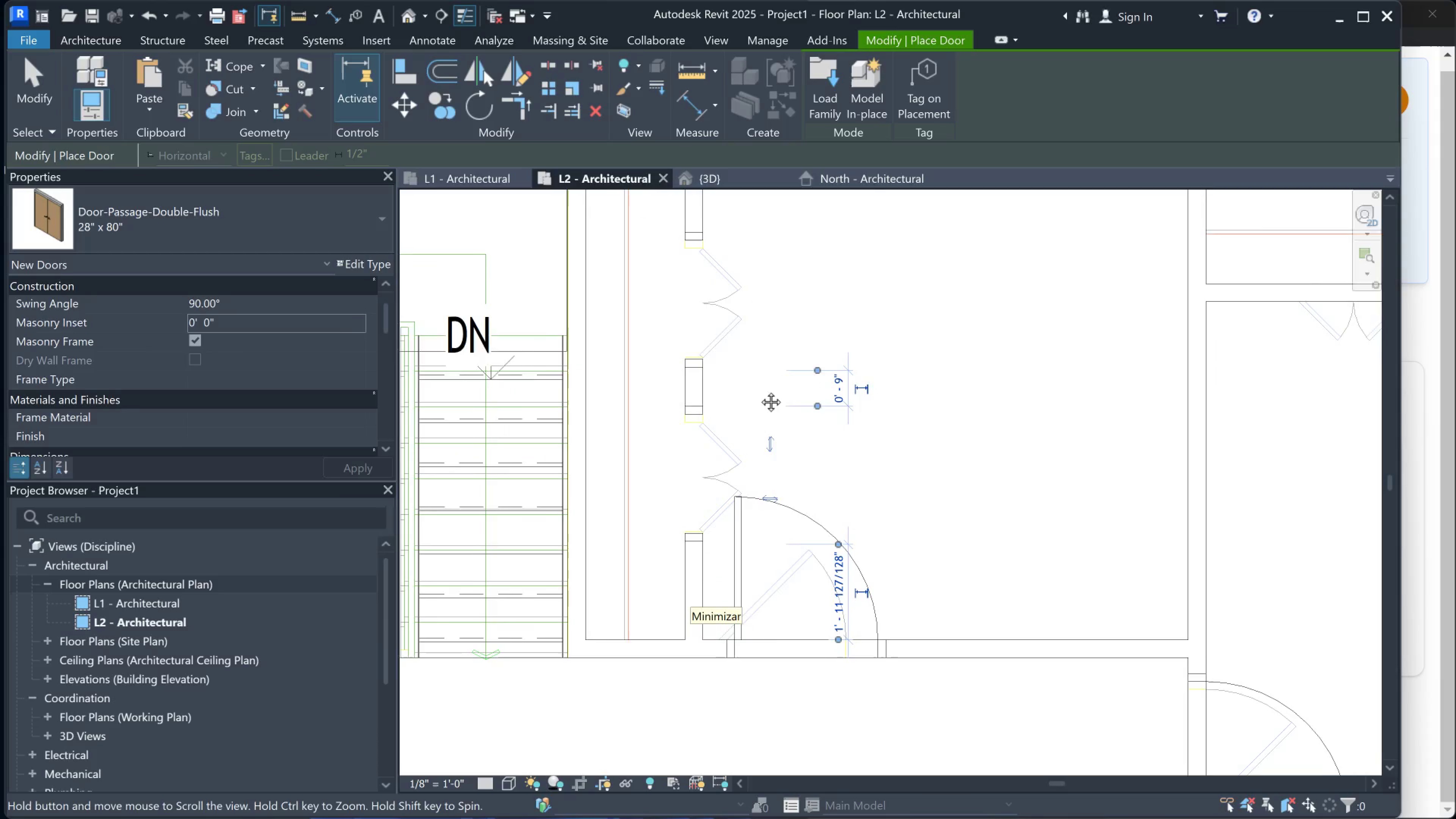 
scroll: coordinate [777, 391], scroll_direction: down, amount: 2.0
 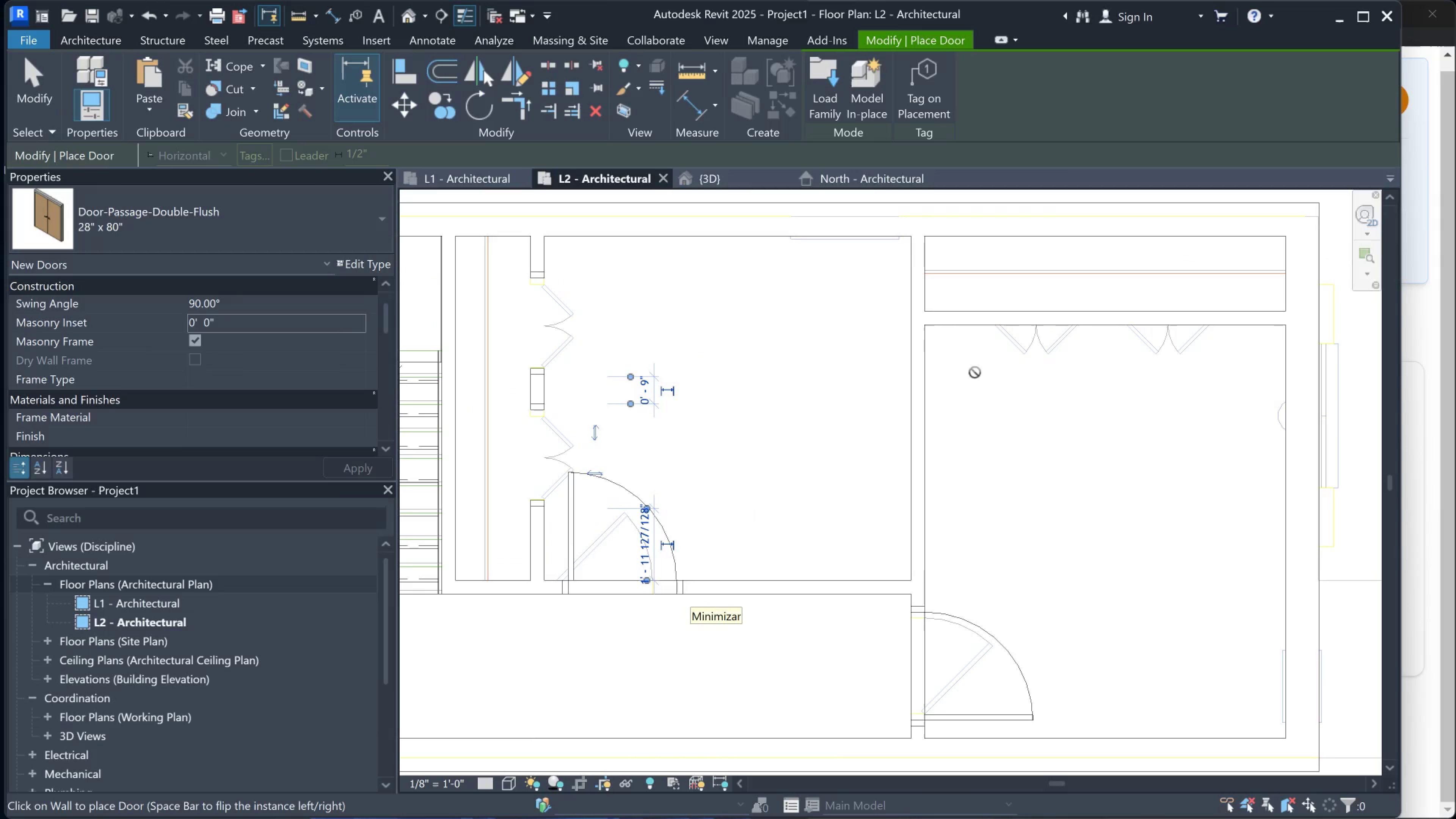 
scroll: coordinate [1024, 331], scroll_direction: up, amount: 2.0
 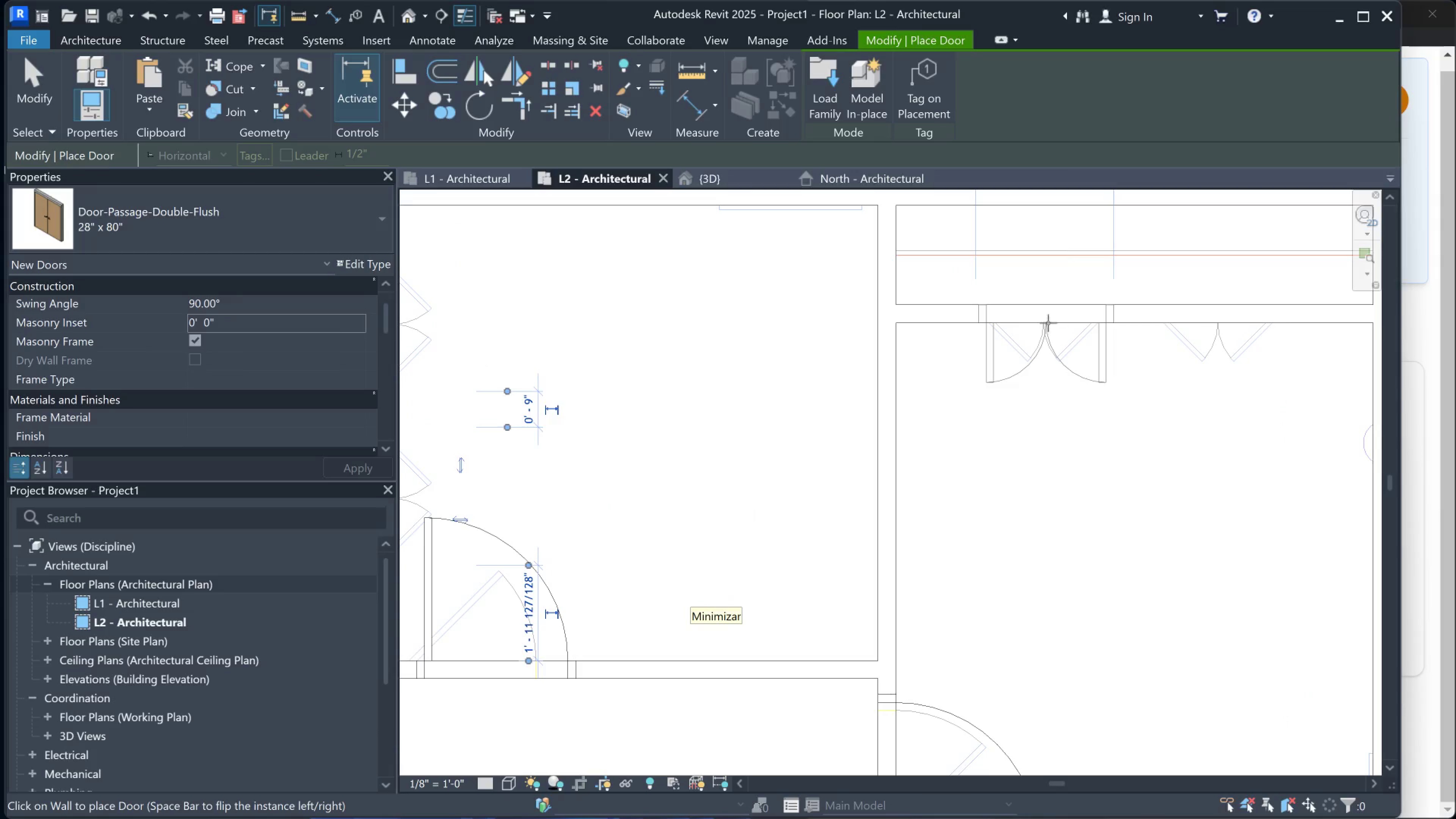 
left_click([1048, 323])
 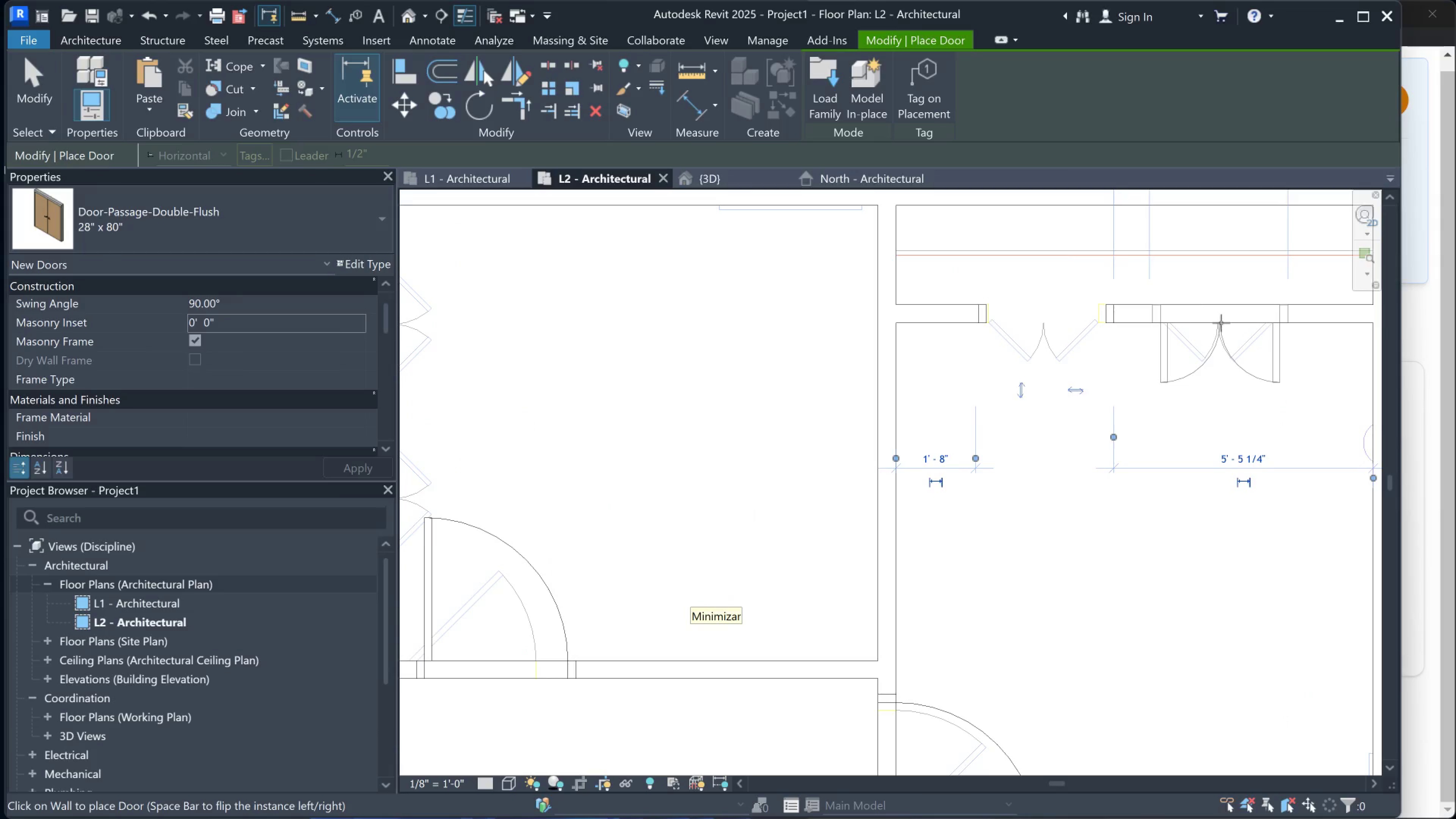 
left_click([1222, 323])
 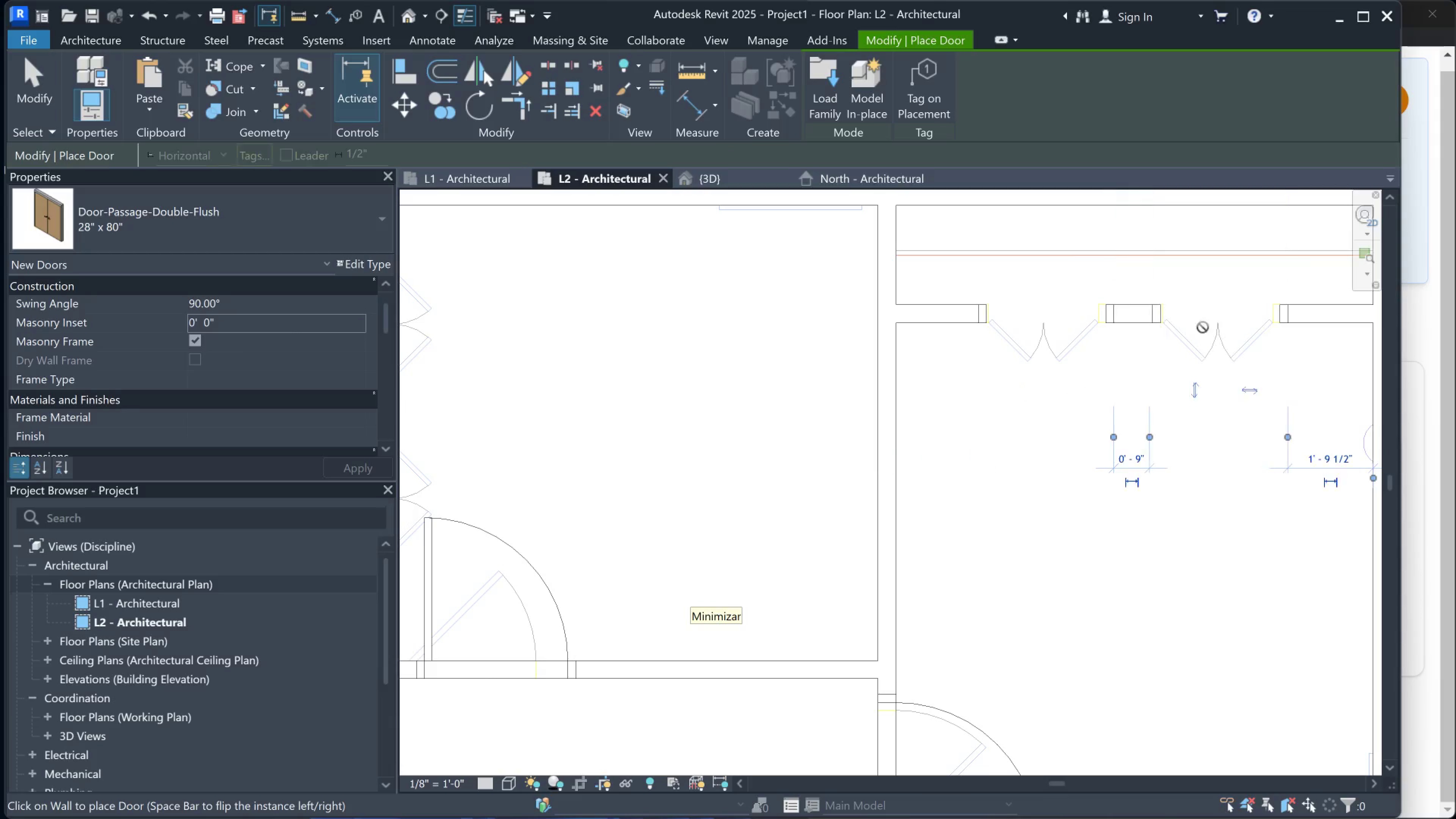 
scroll: coordinate [1144, 363], scroll_direction: down, amount: 3.0
 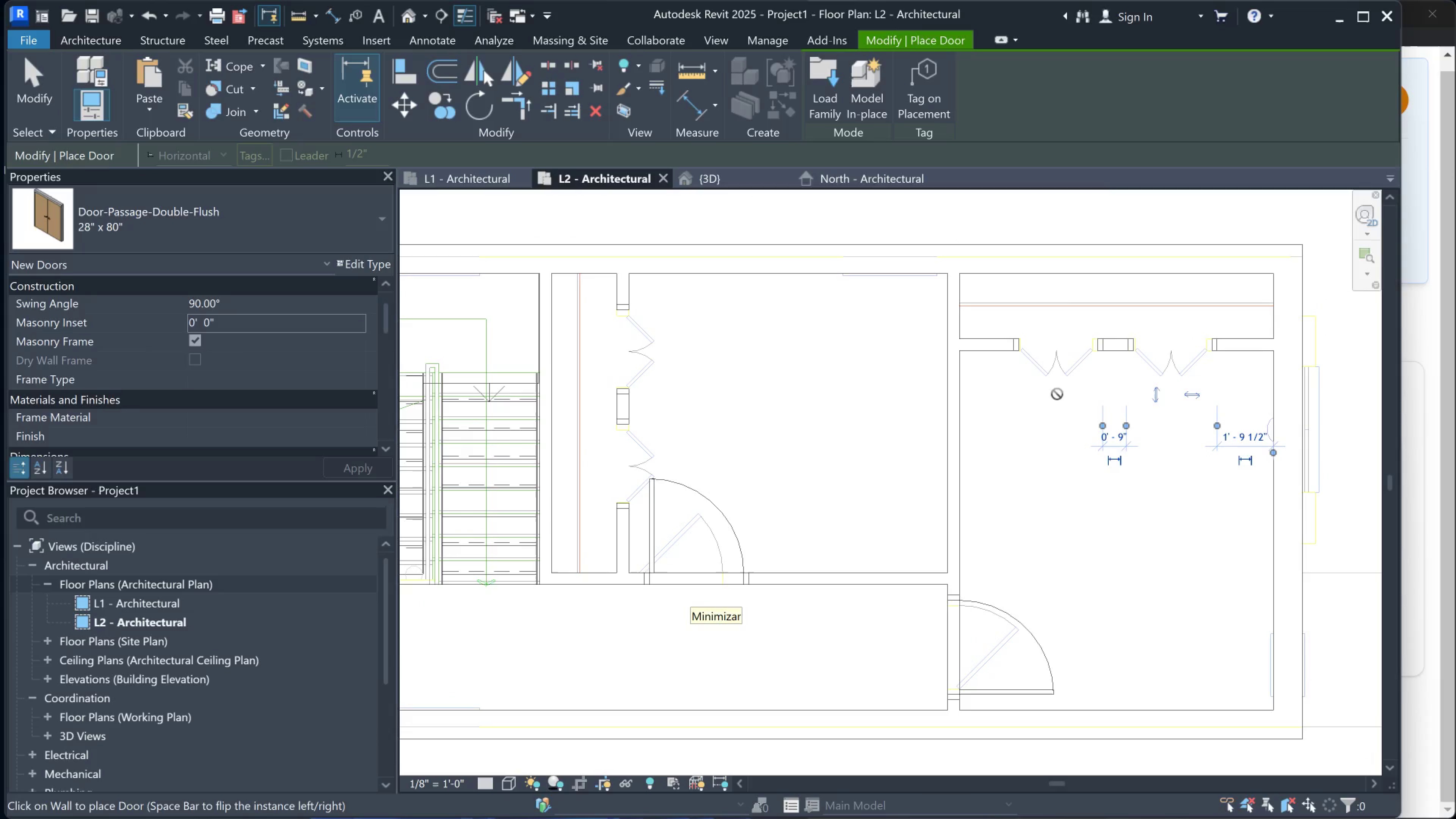 
key(Escape)
 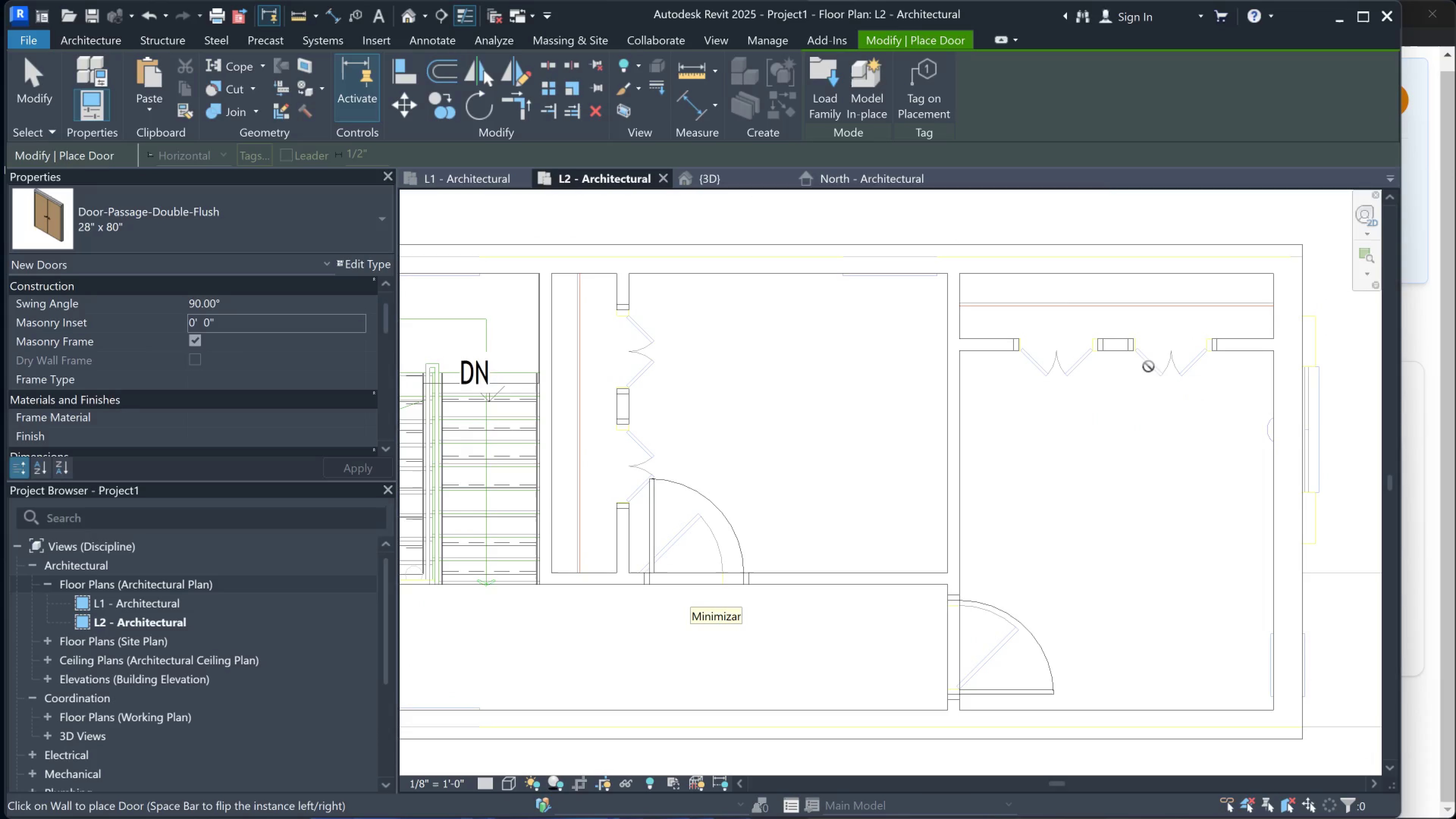 
key(Space)
 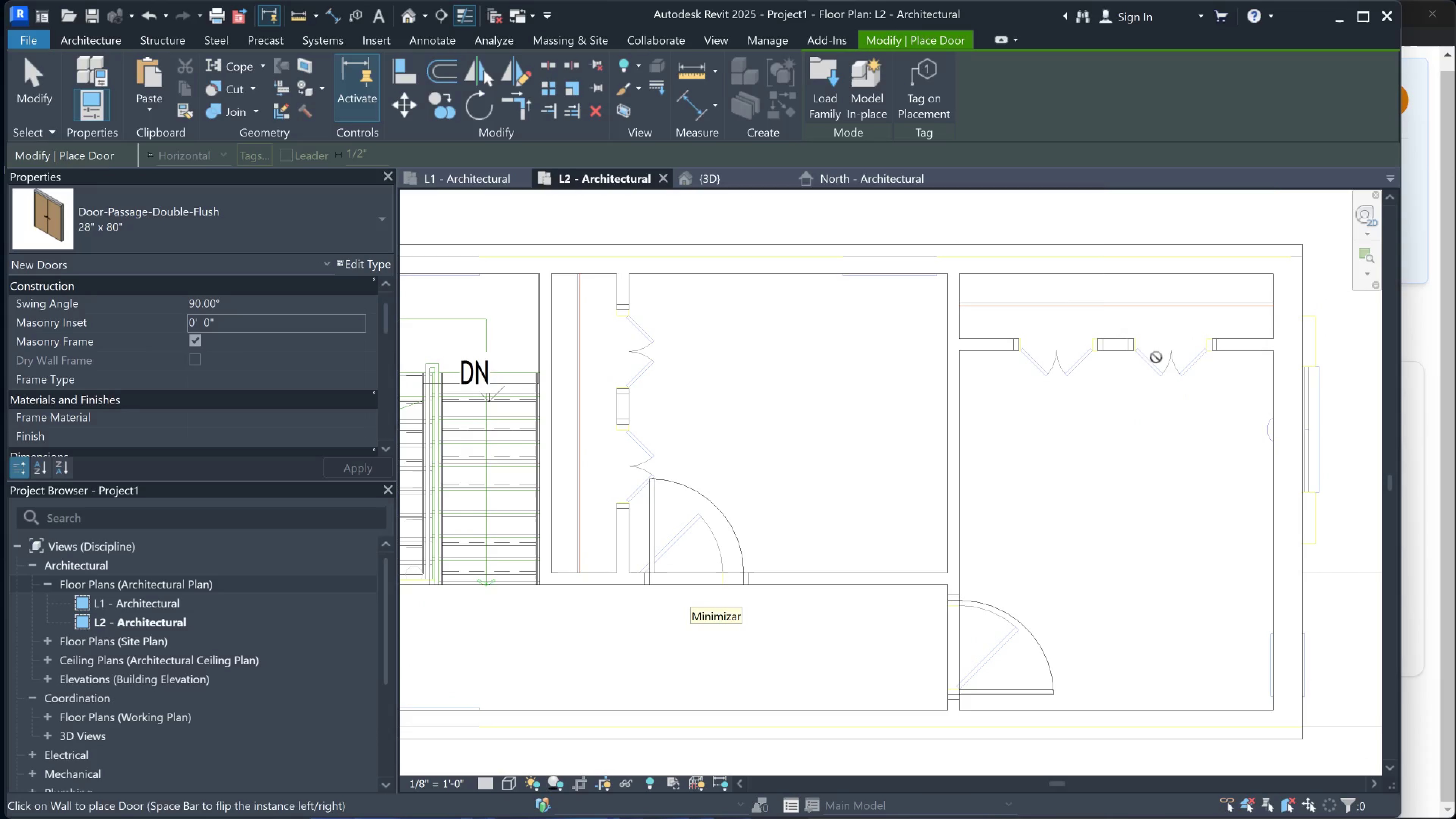 
key(Escape)